 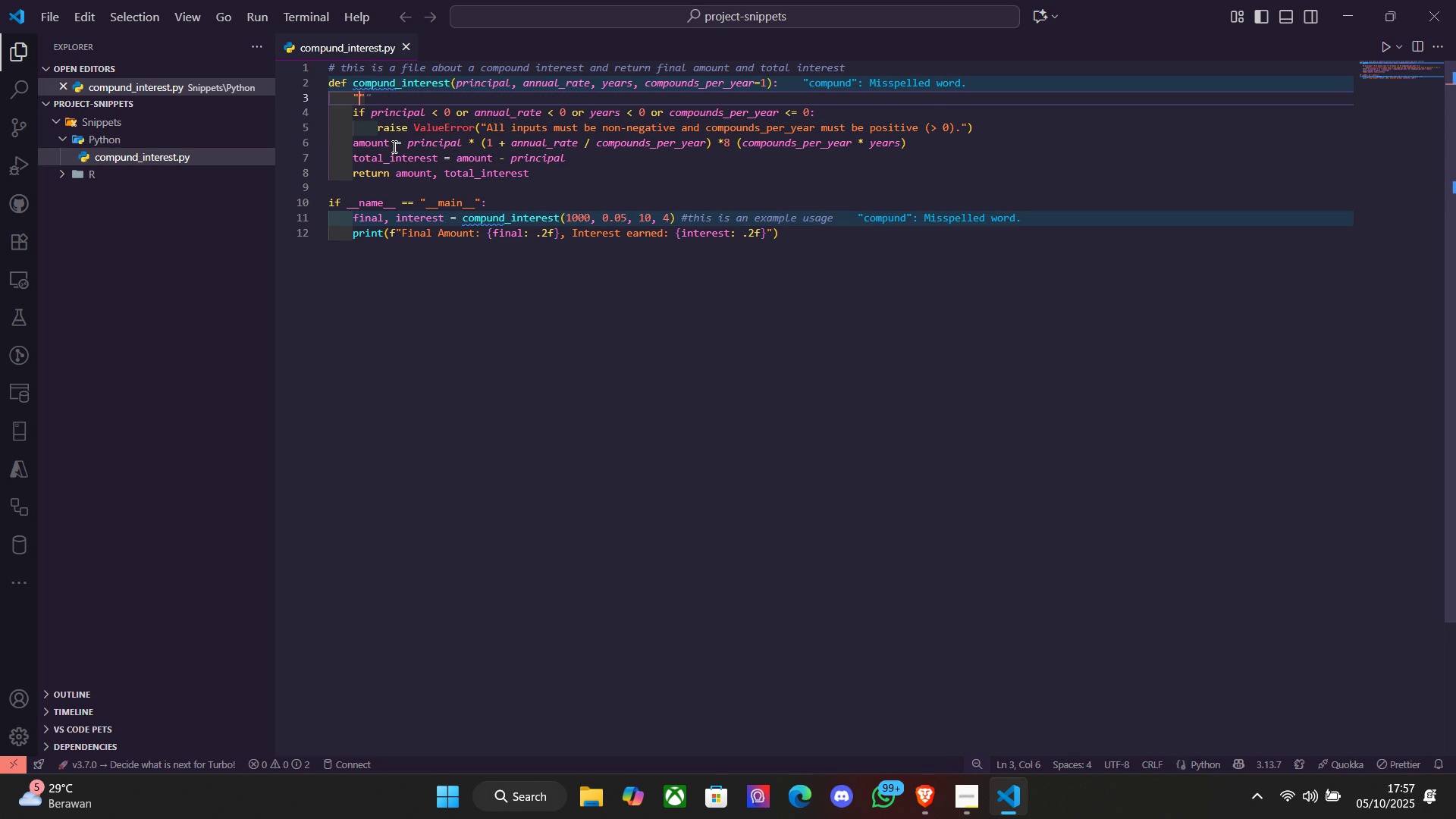 
key(Shift+Quote)
 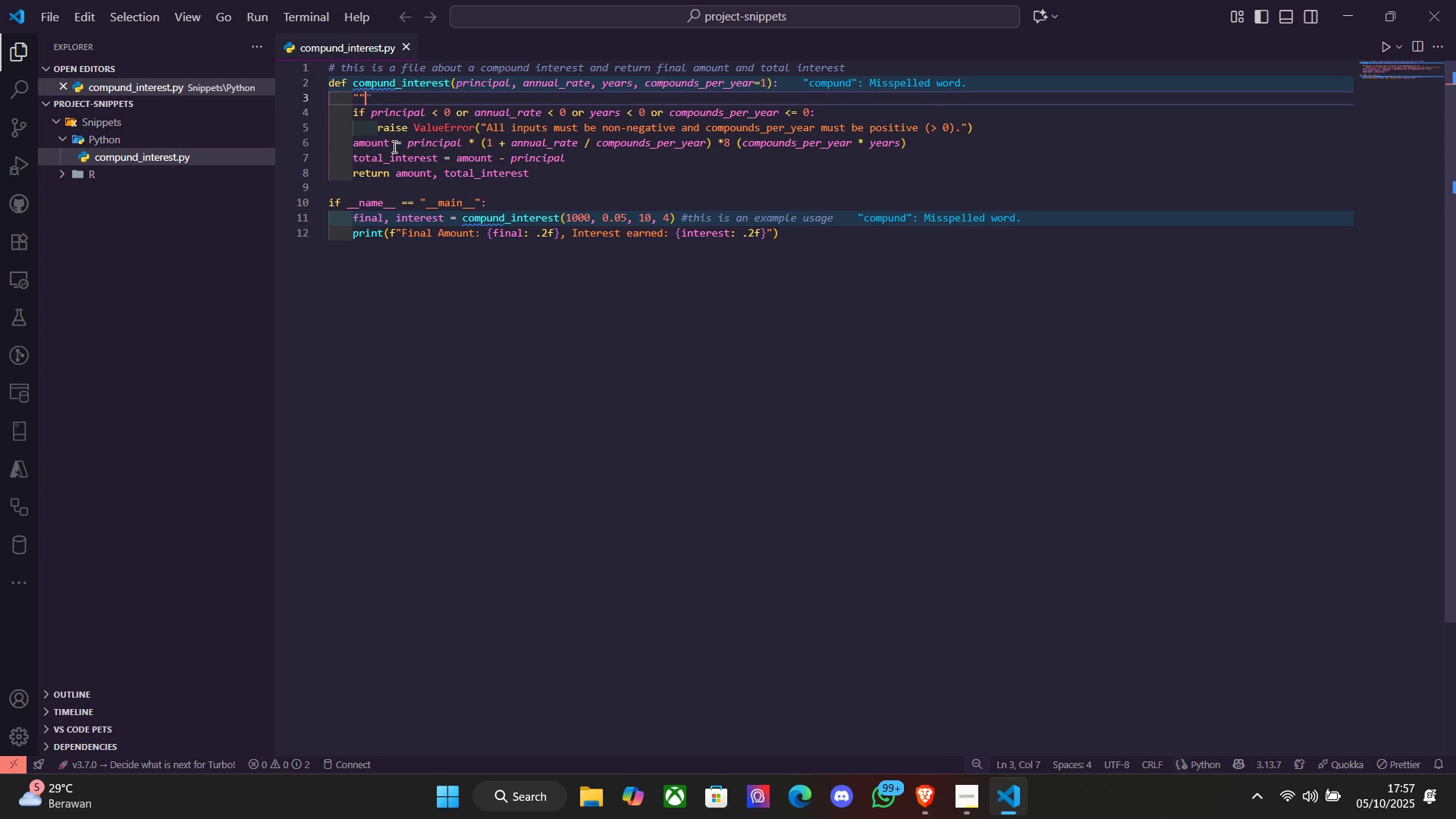 
key(Shift+Quote)
 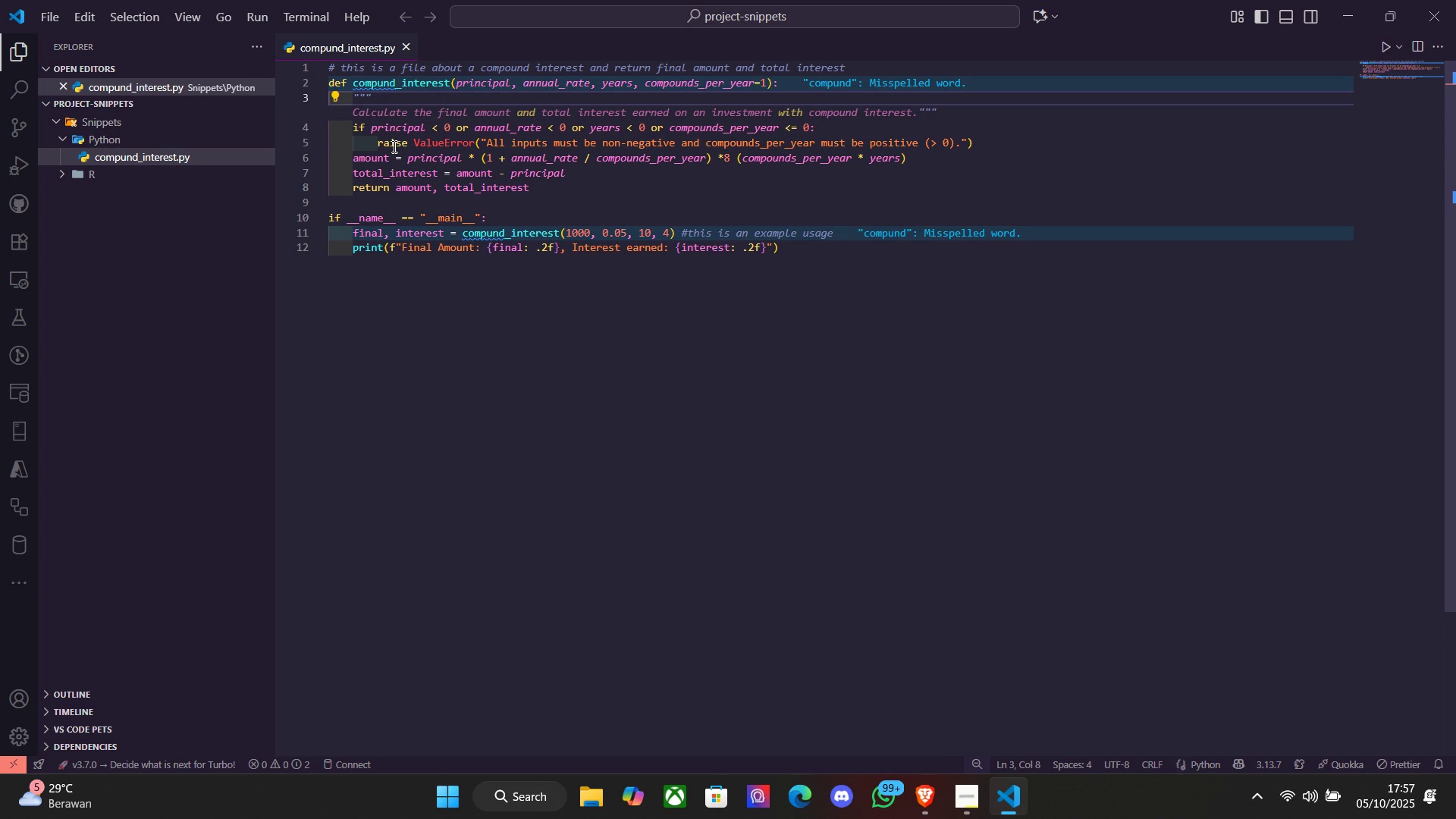 
key(Enter)
 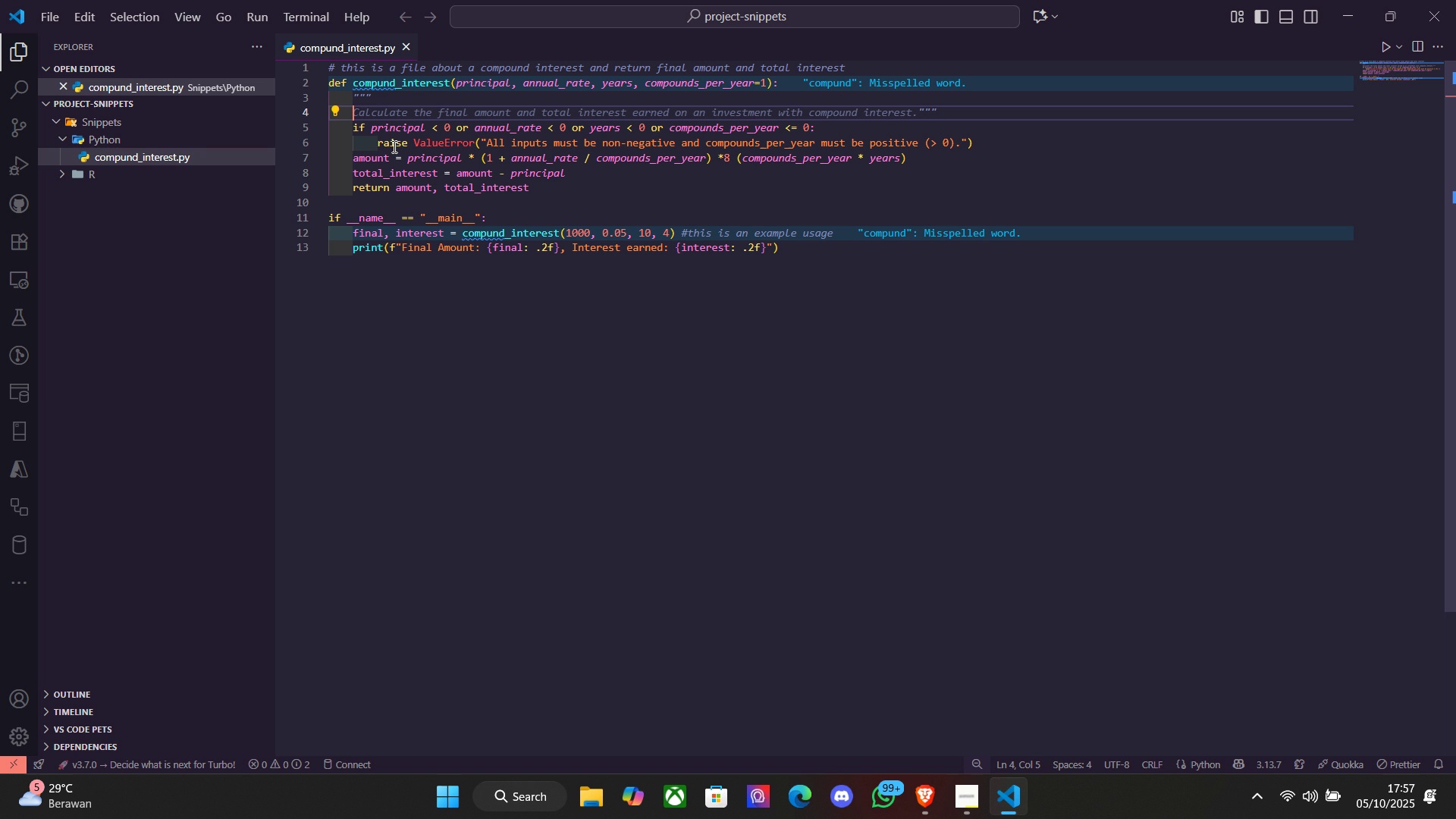 
type(Ca)
key(Backspace)
key(Backspace)
type(Ca)
key(Backspace)
key(Backspace)
type(This function calcua)
key(Backspace)
type(;)
key(Backspace)
type(lates compu)
key(Backspace)
type(ound interest.)
 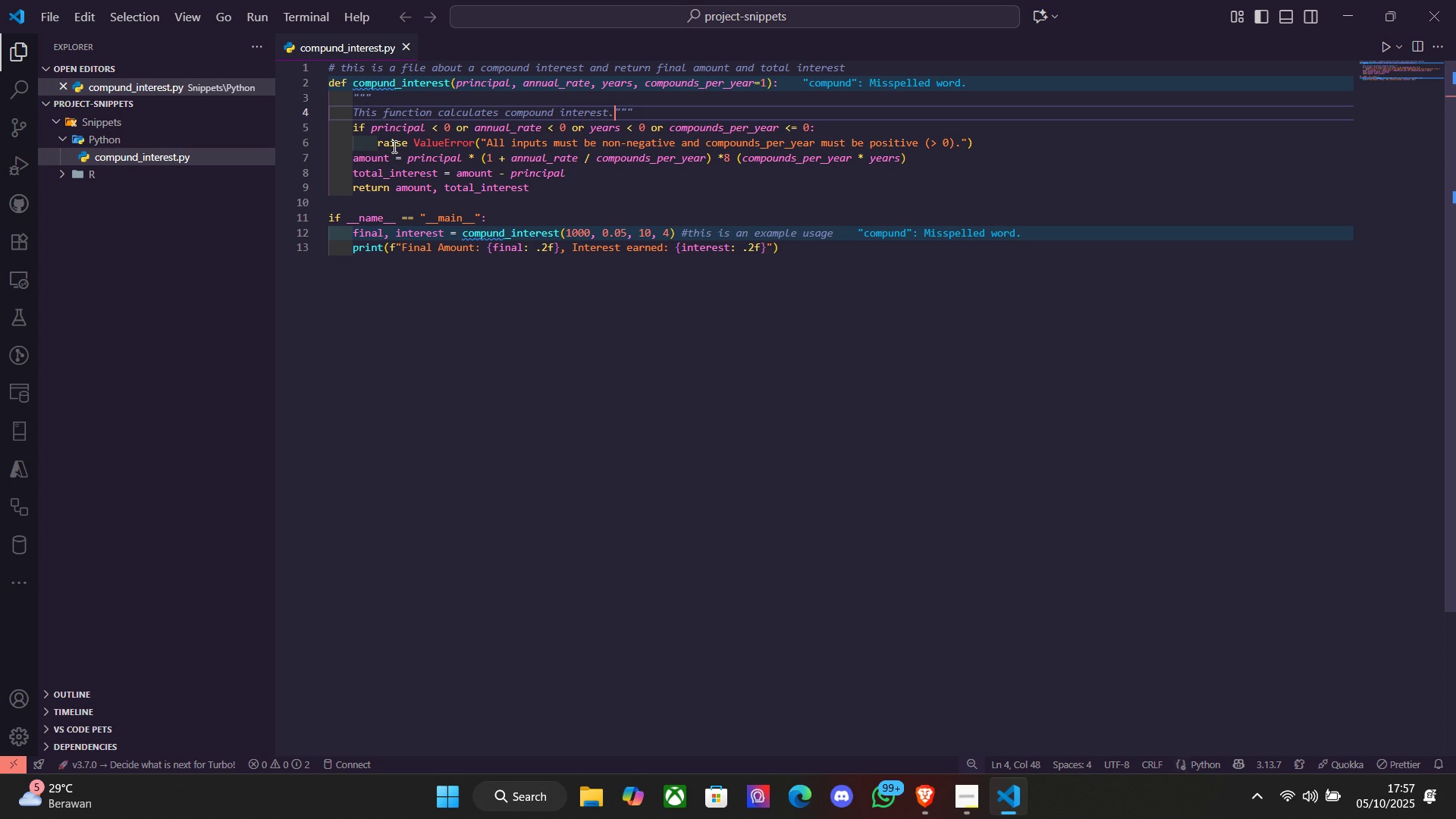 
key(Enter)
 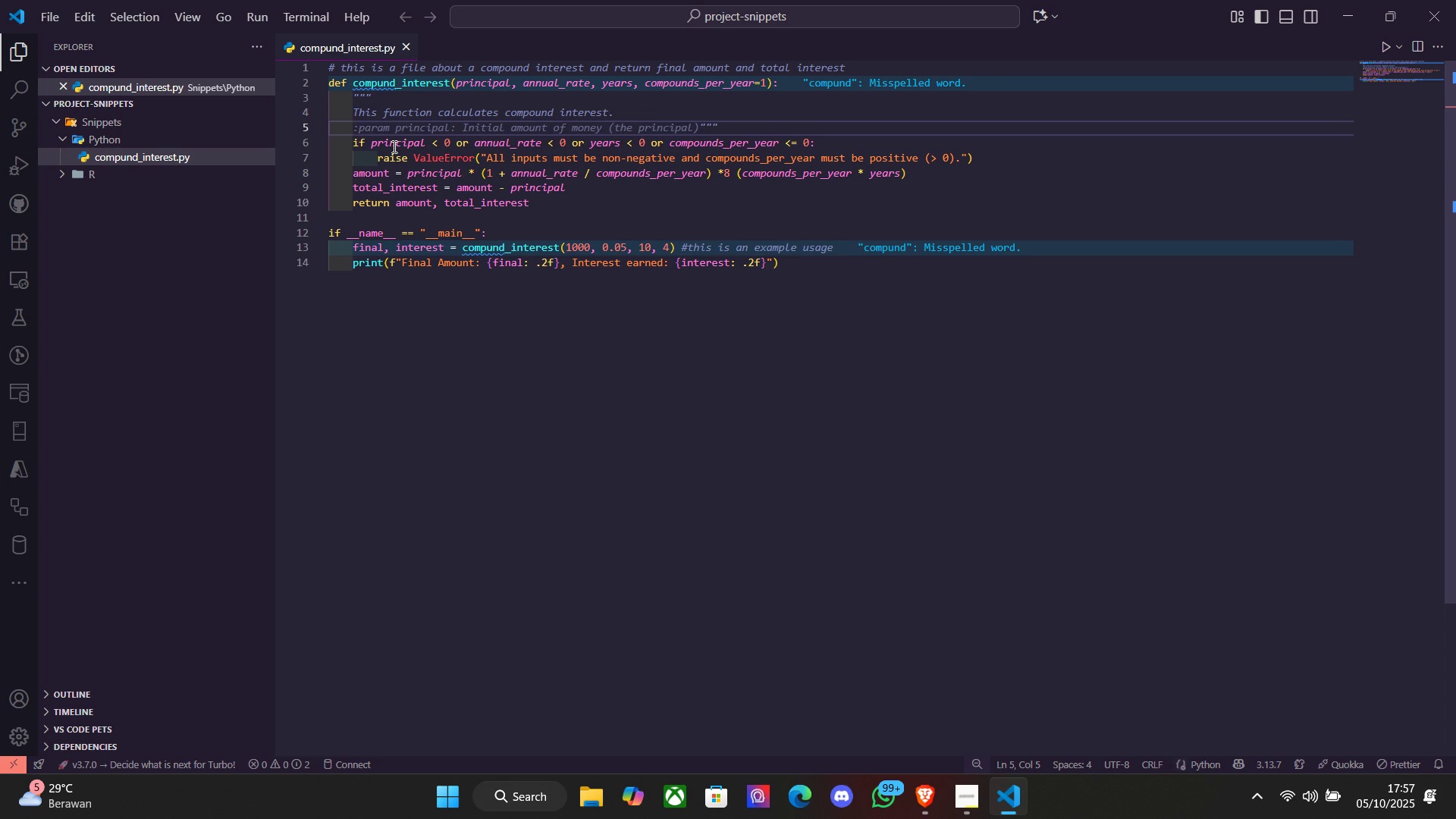 
key(ArrowUp)
 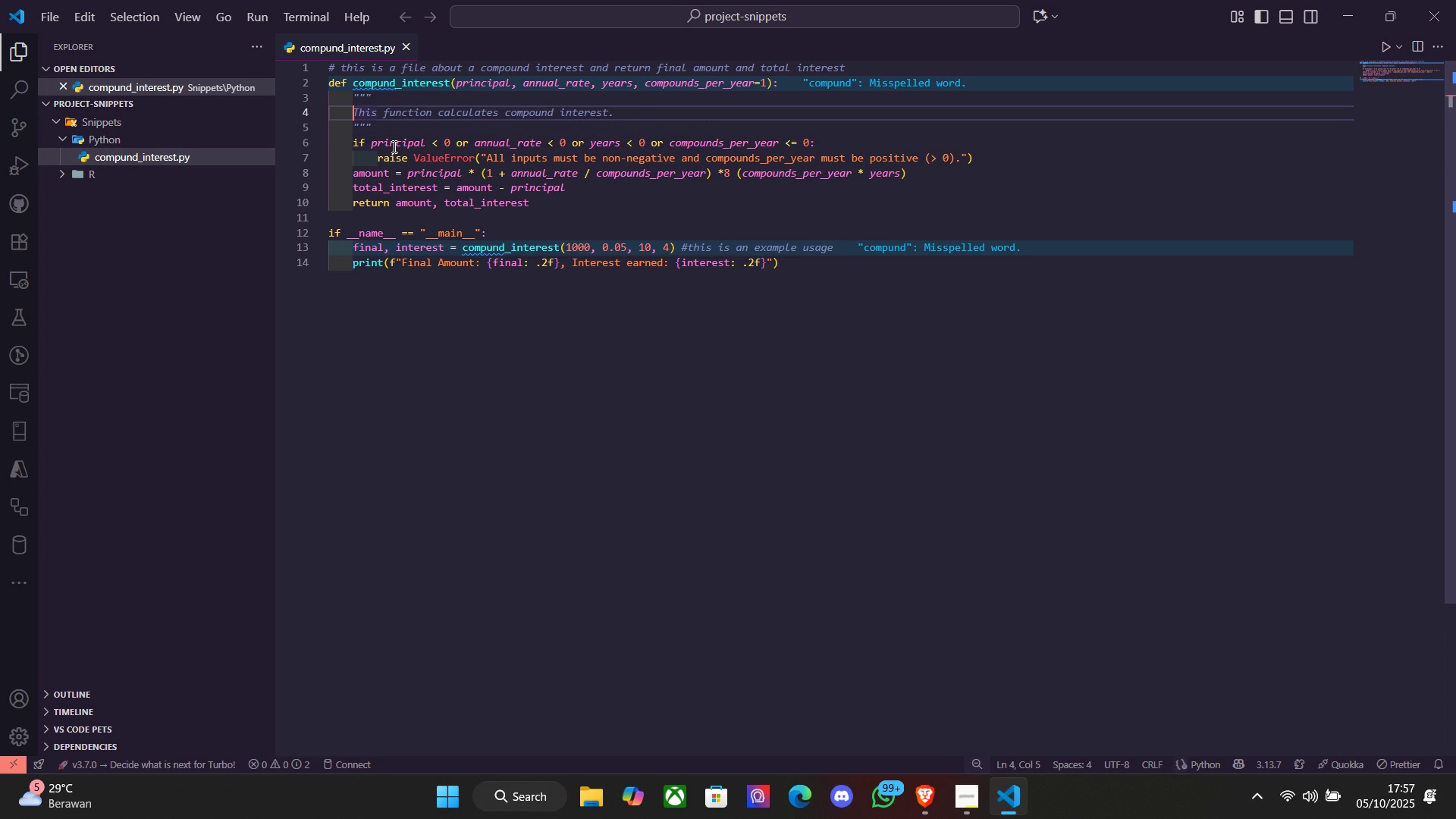 
key(End)
 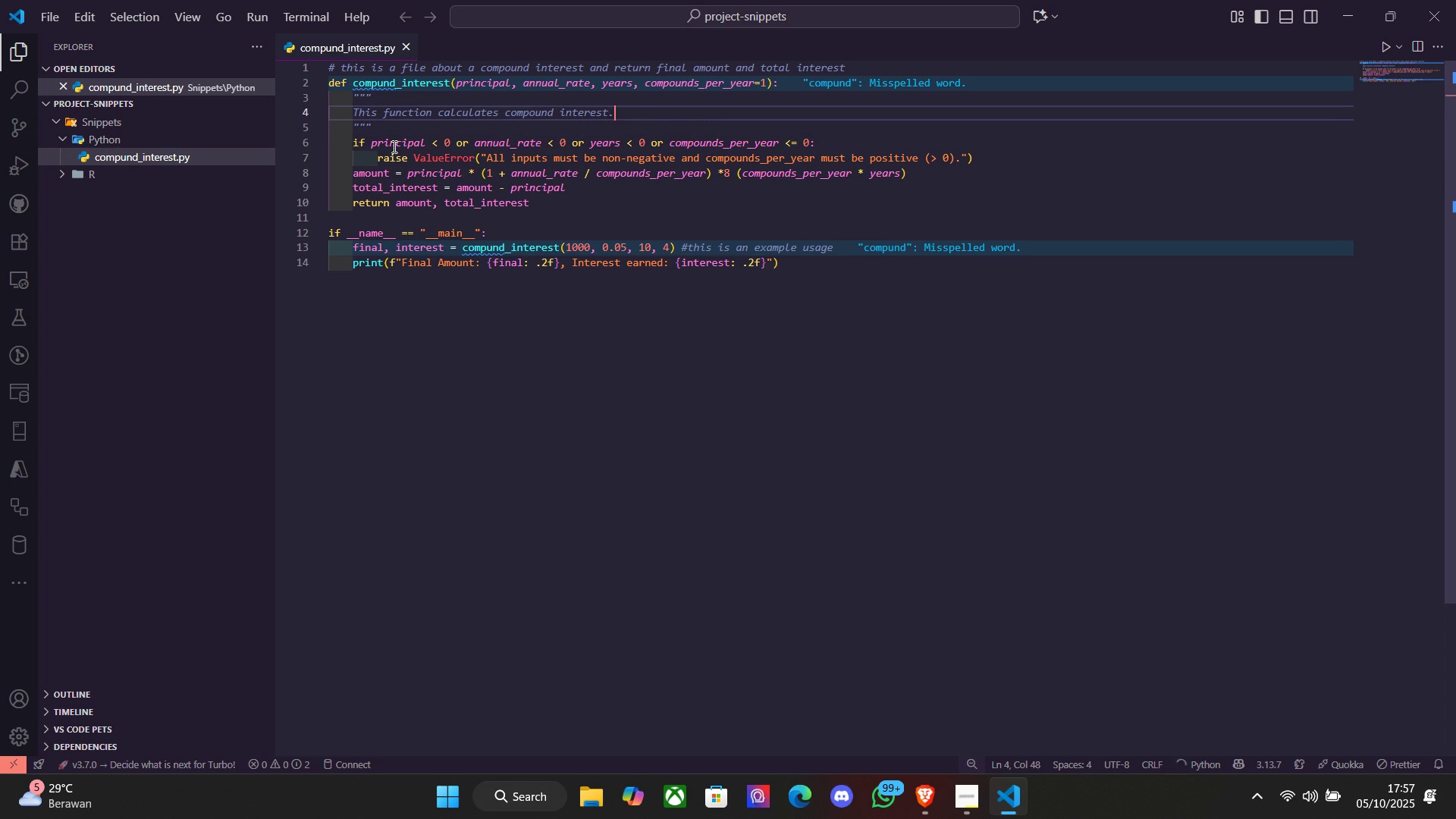 
key(Enter)
 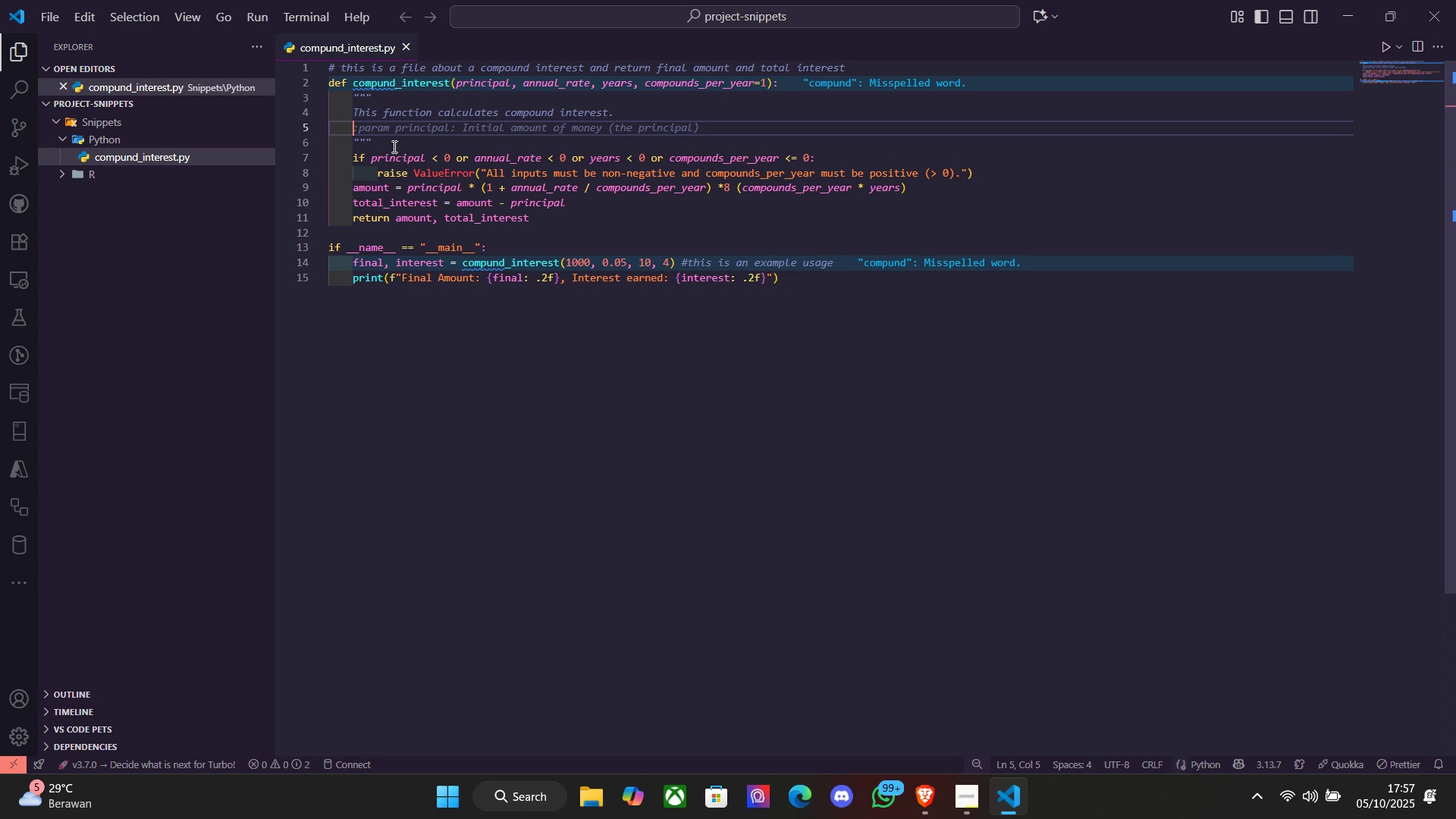 
type(Args: )
key(Backspace)
 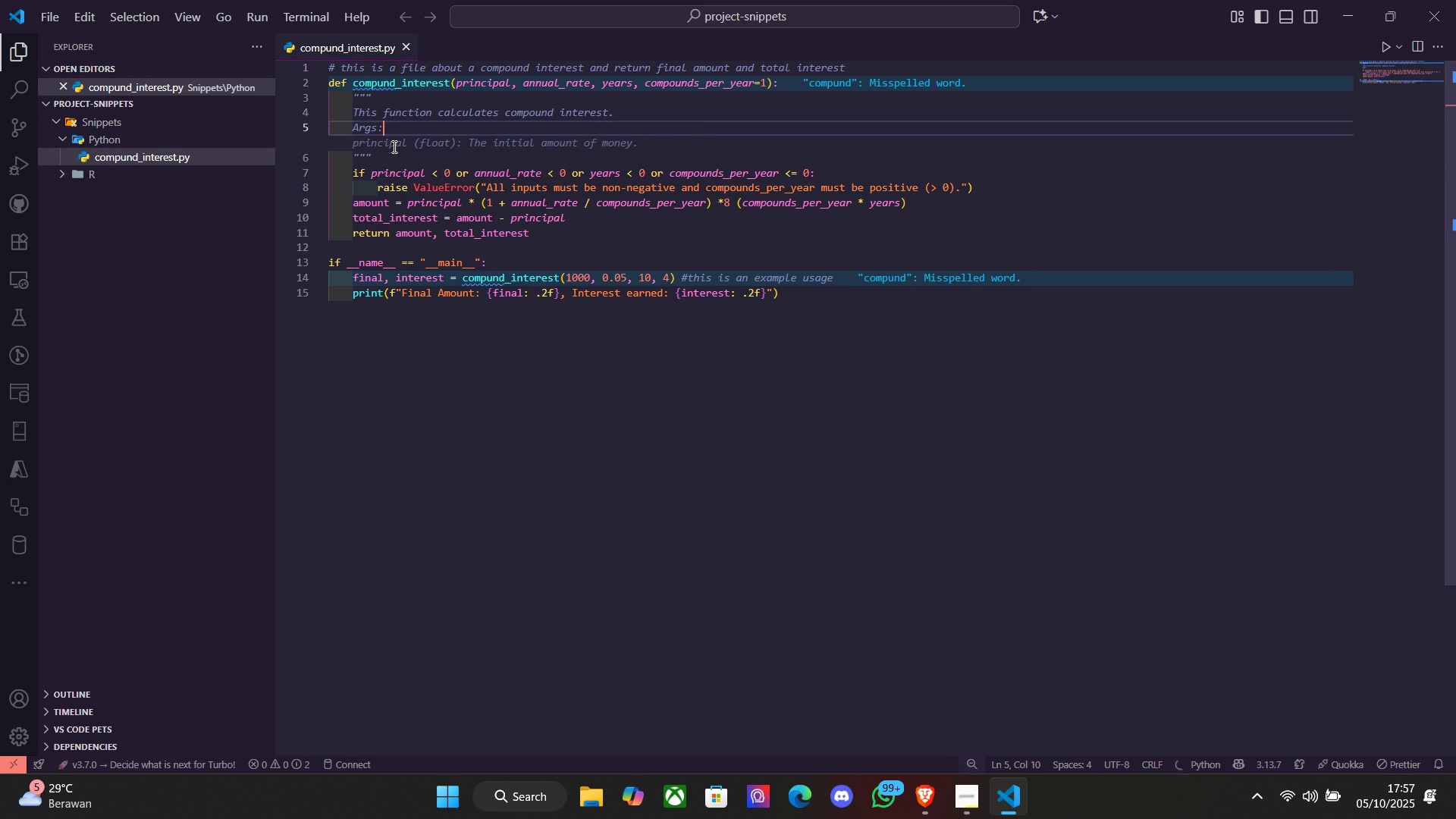 
key(Enter)
 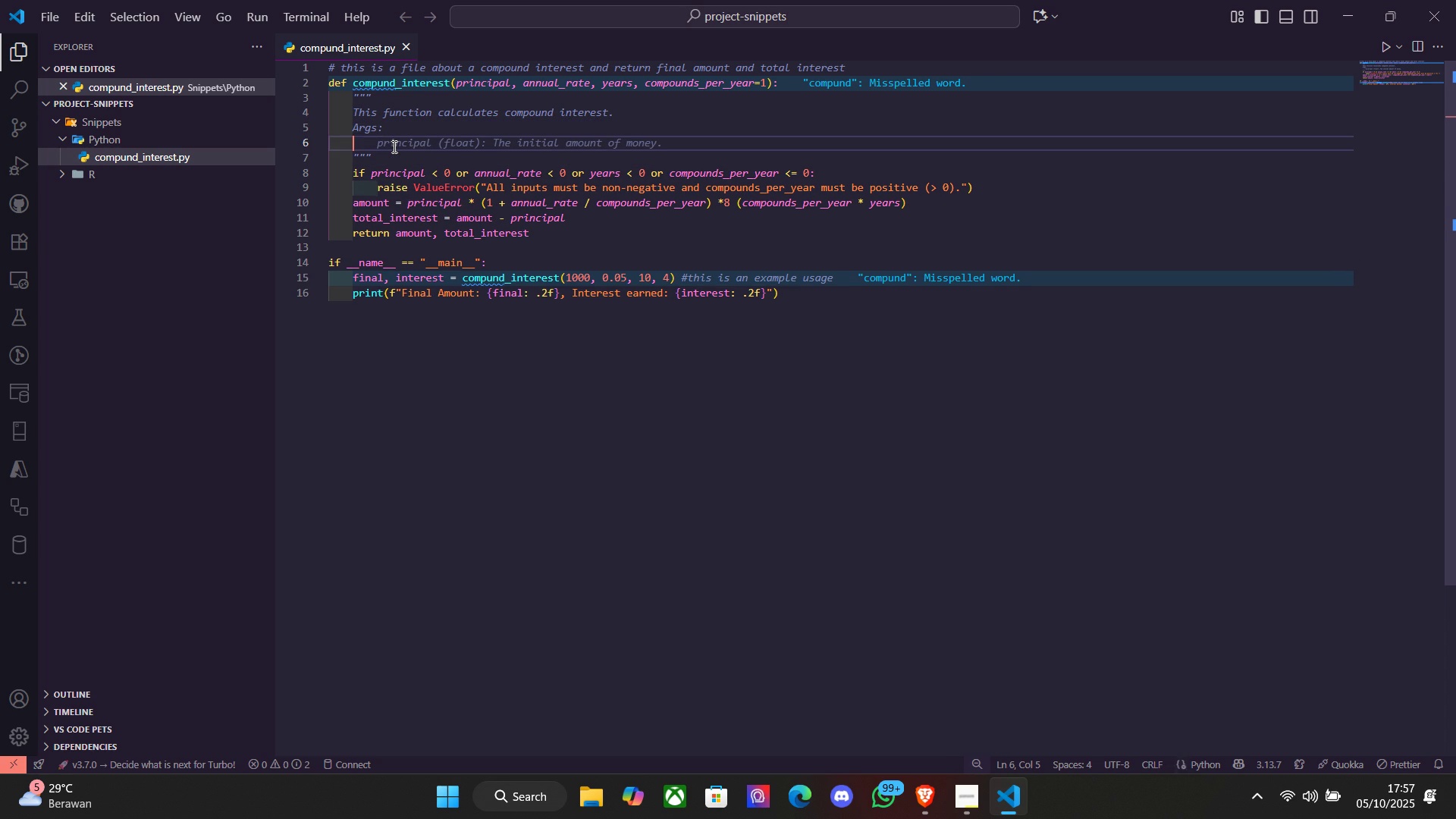 
key(Tab)
 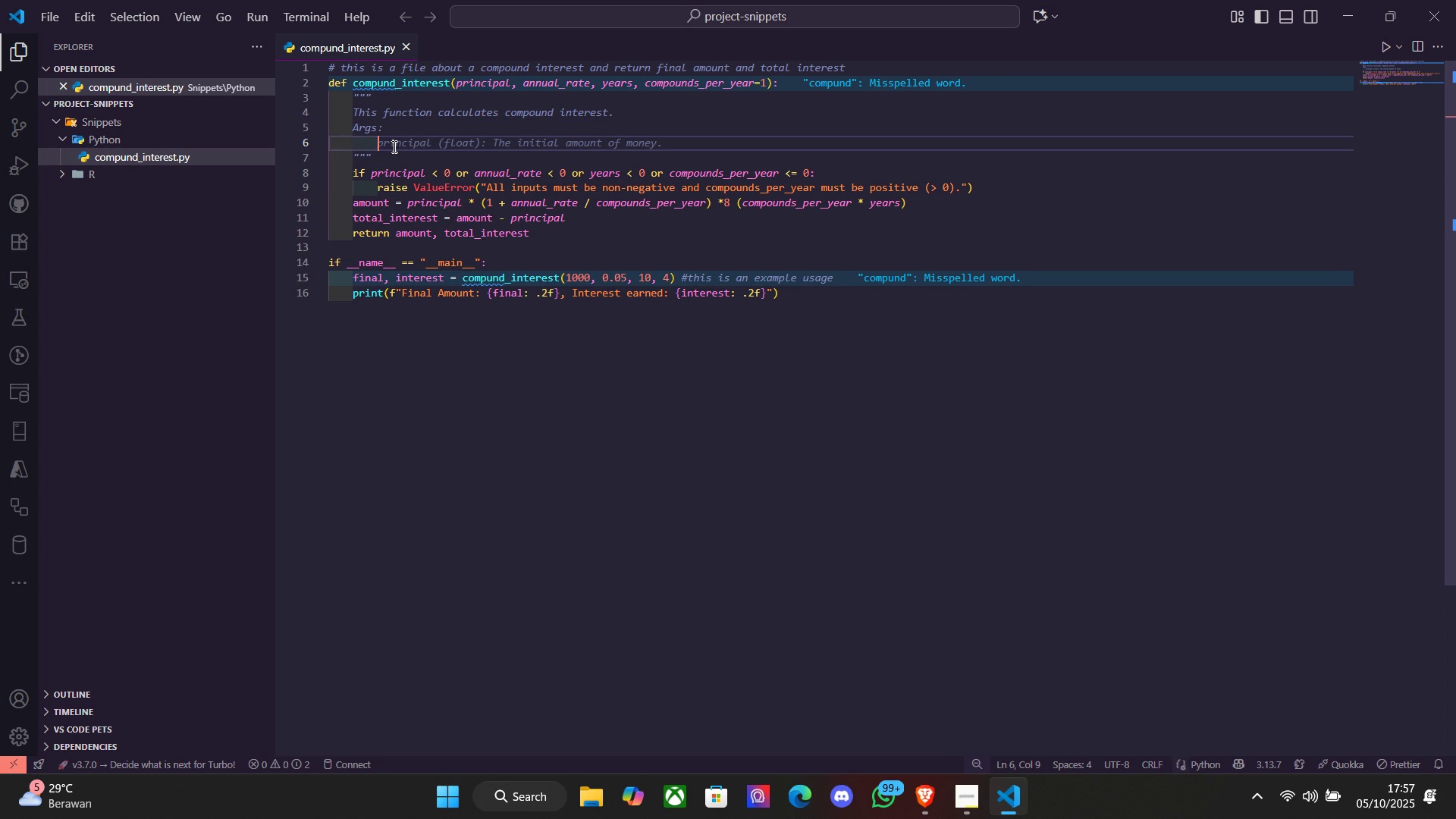 
key(Enter)
 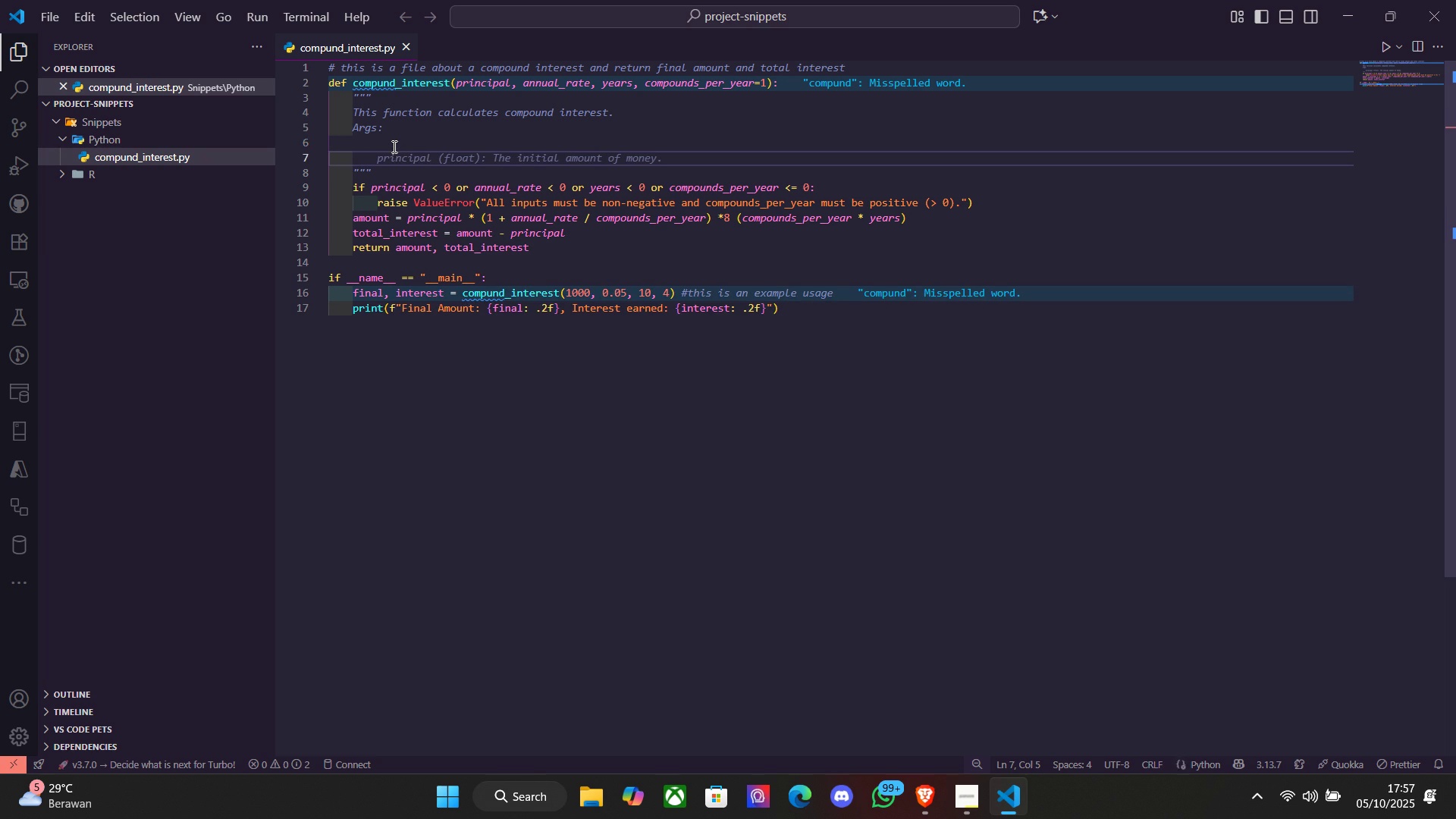 
key(Backspace)
 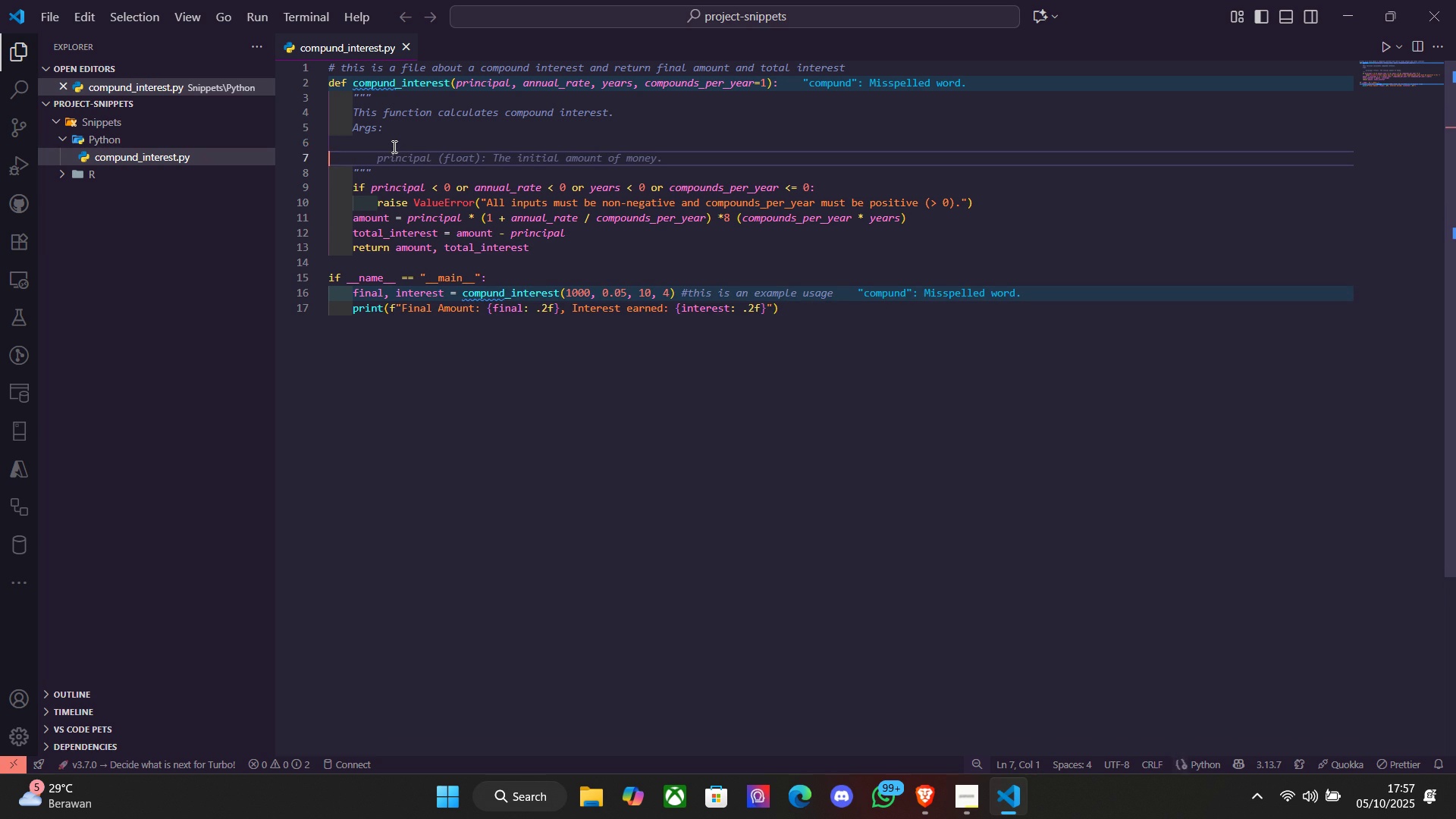 
key(Backspace)
 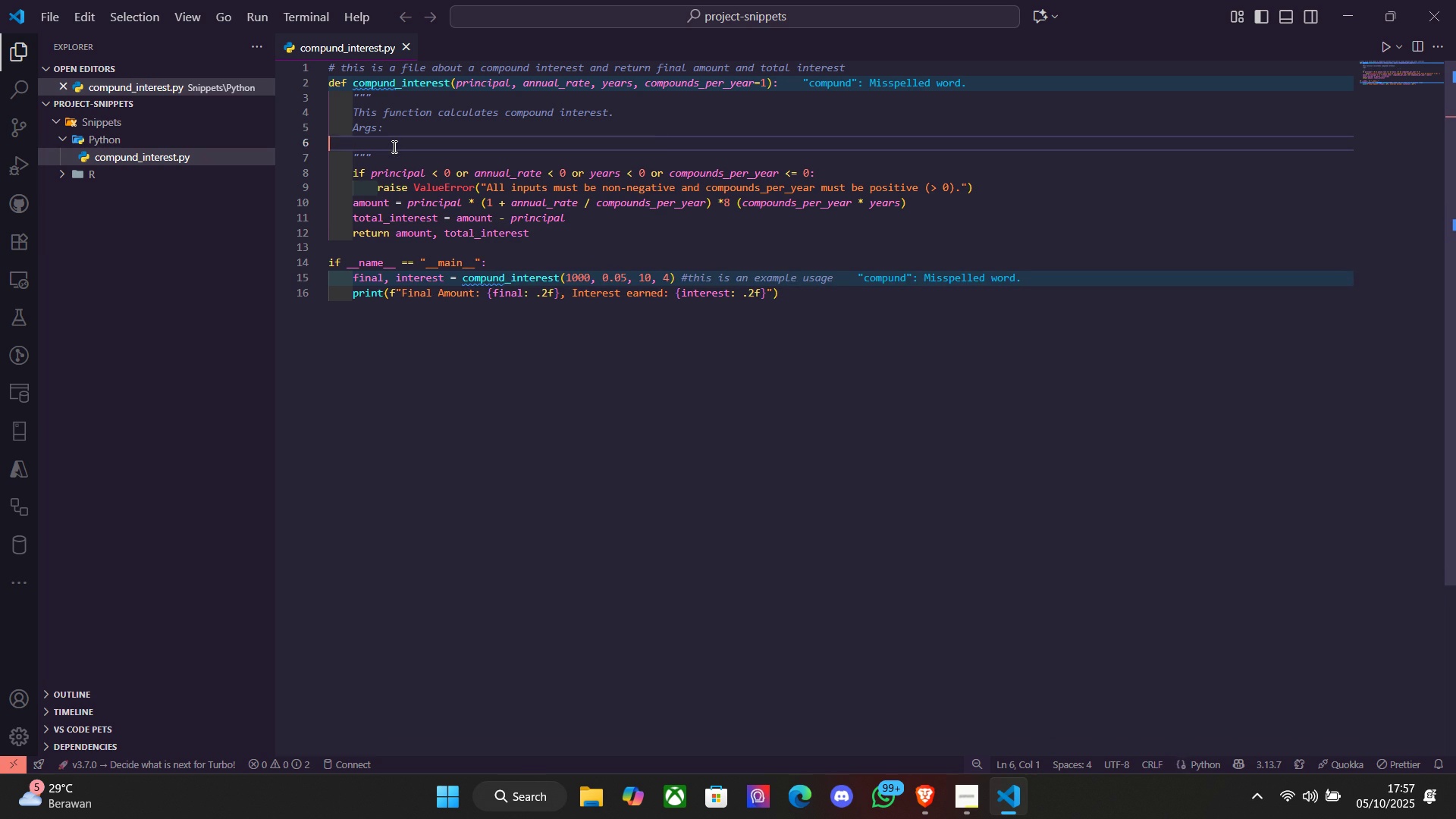 
key(Backspace)
 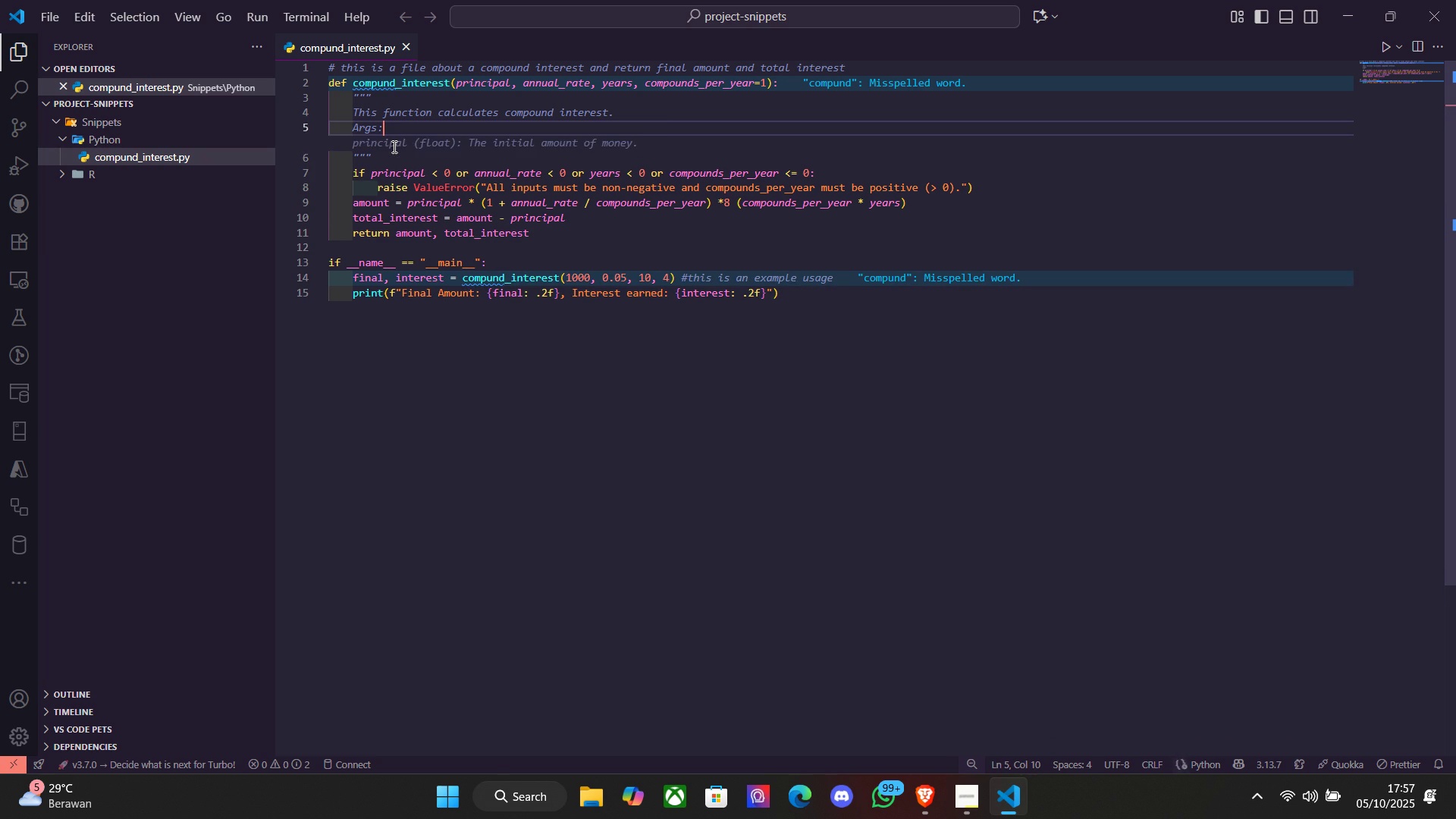 
key(Enter)
 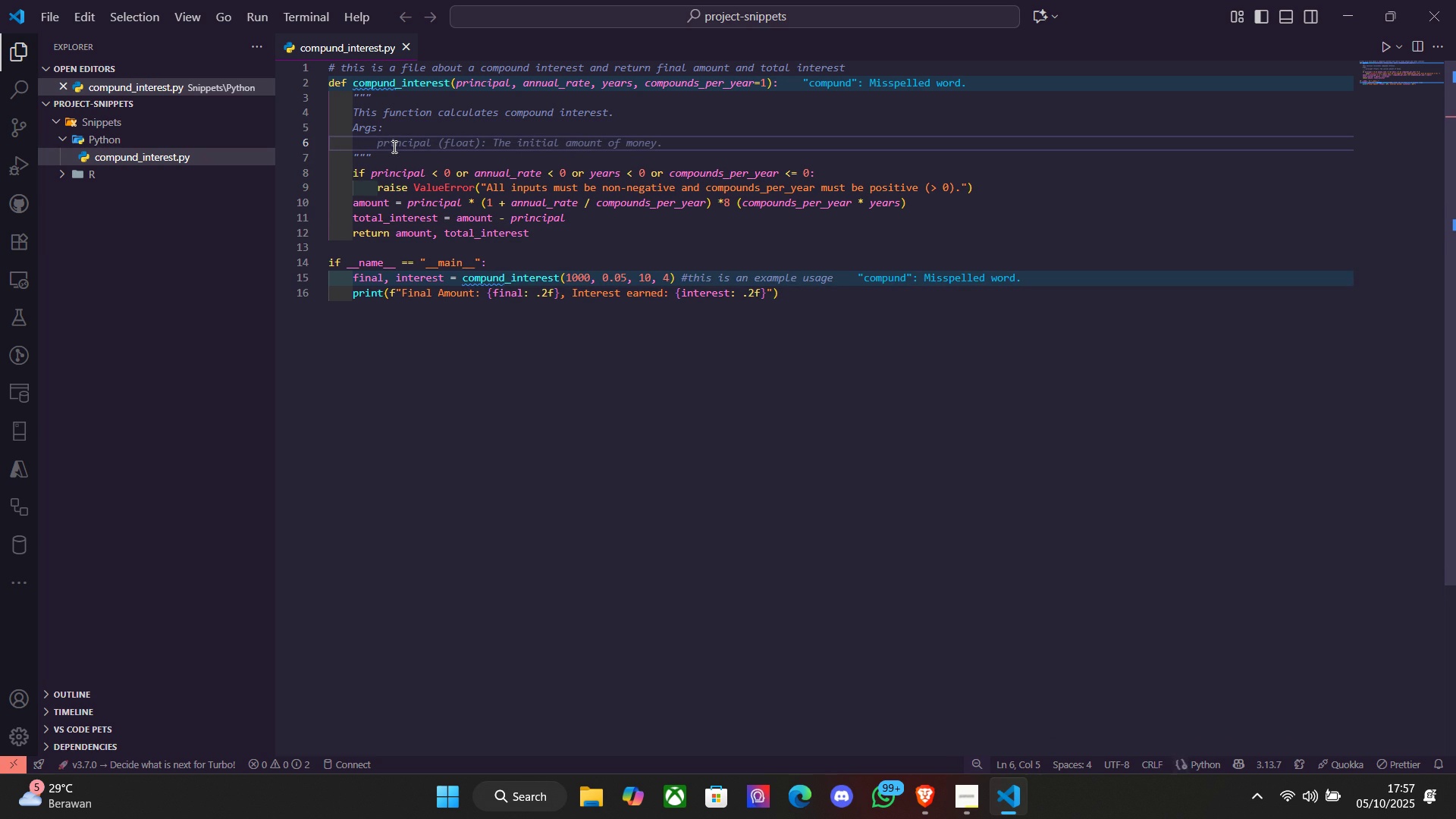 
key(Tab)
 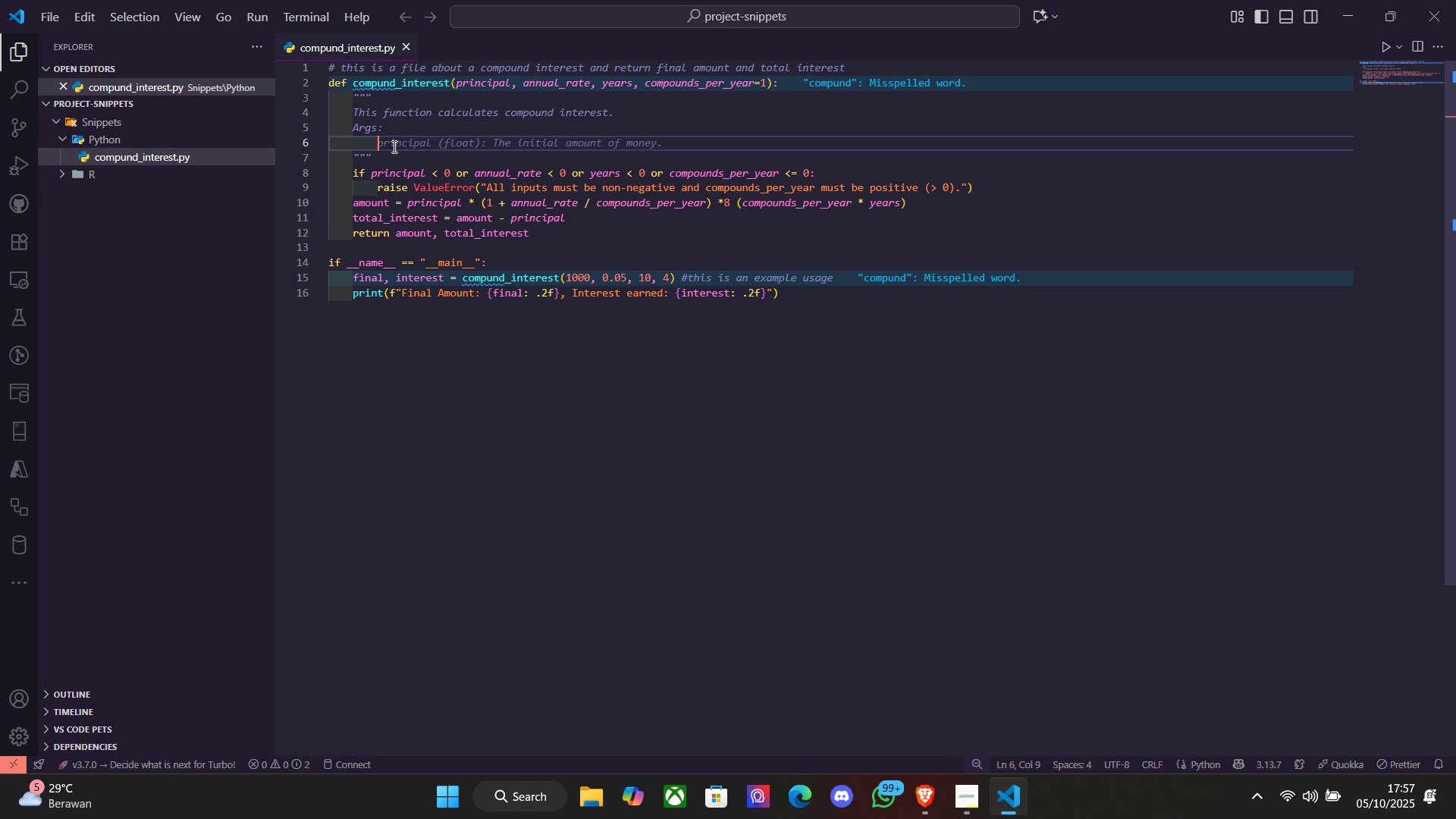 
key(Tab)
 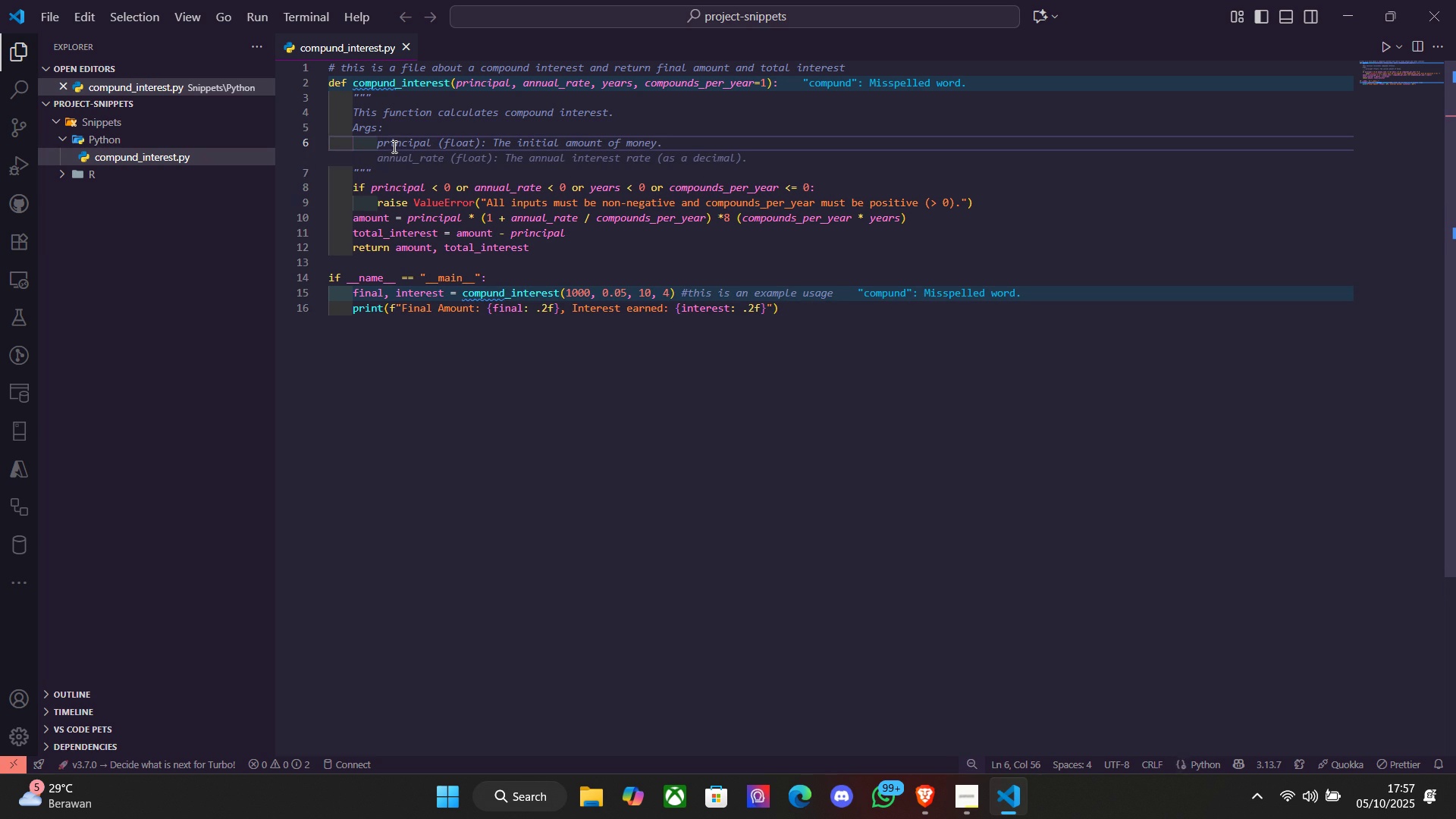 
key(Enter)
 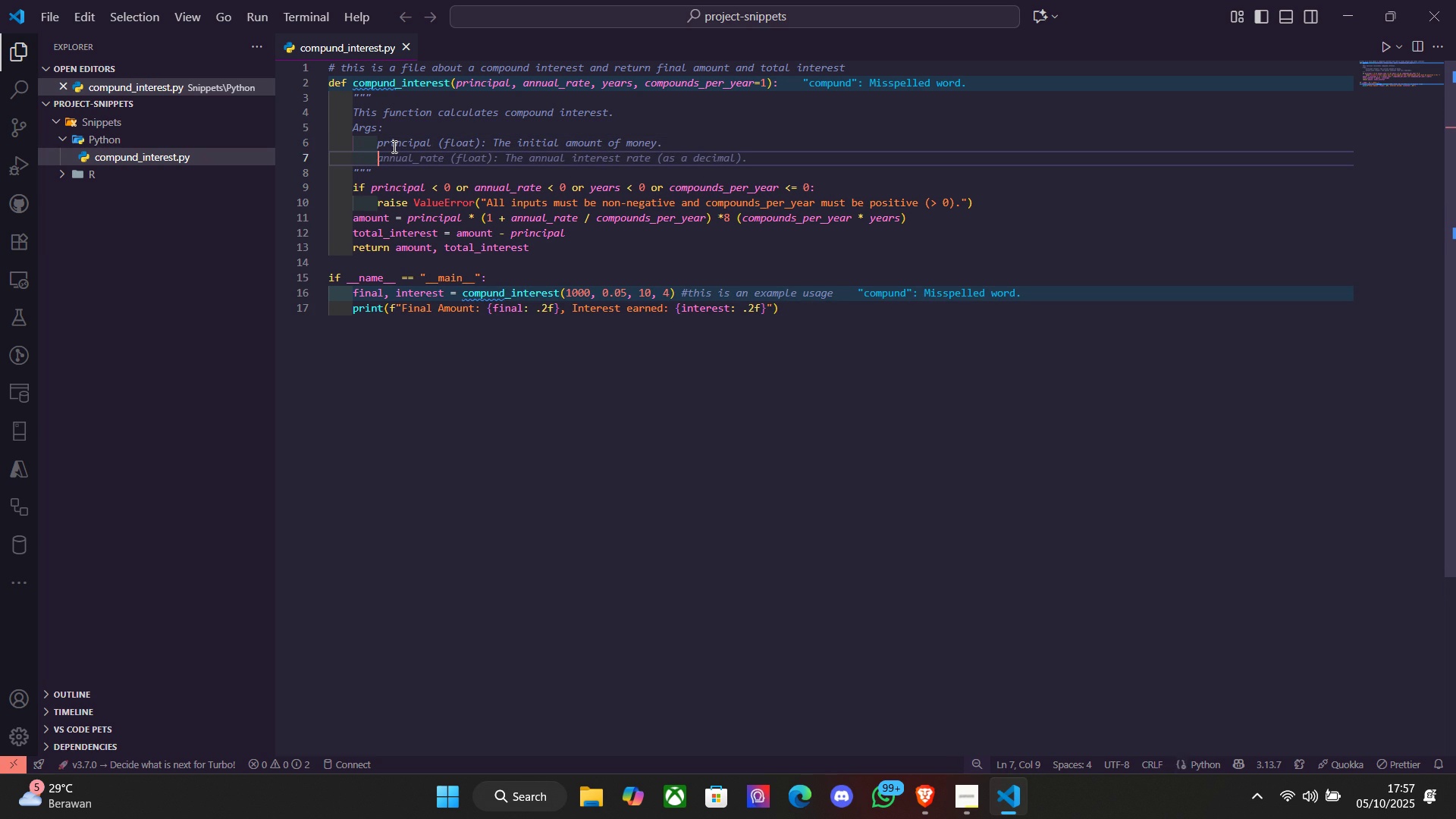 
key(Tab)
 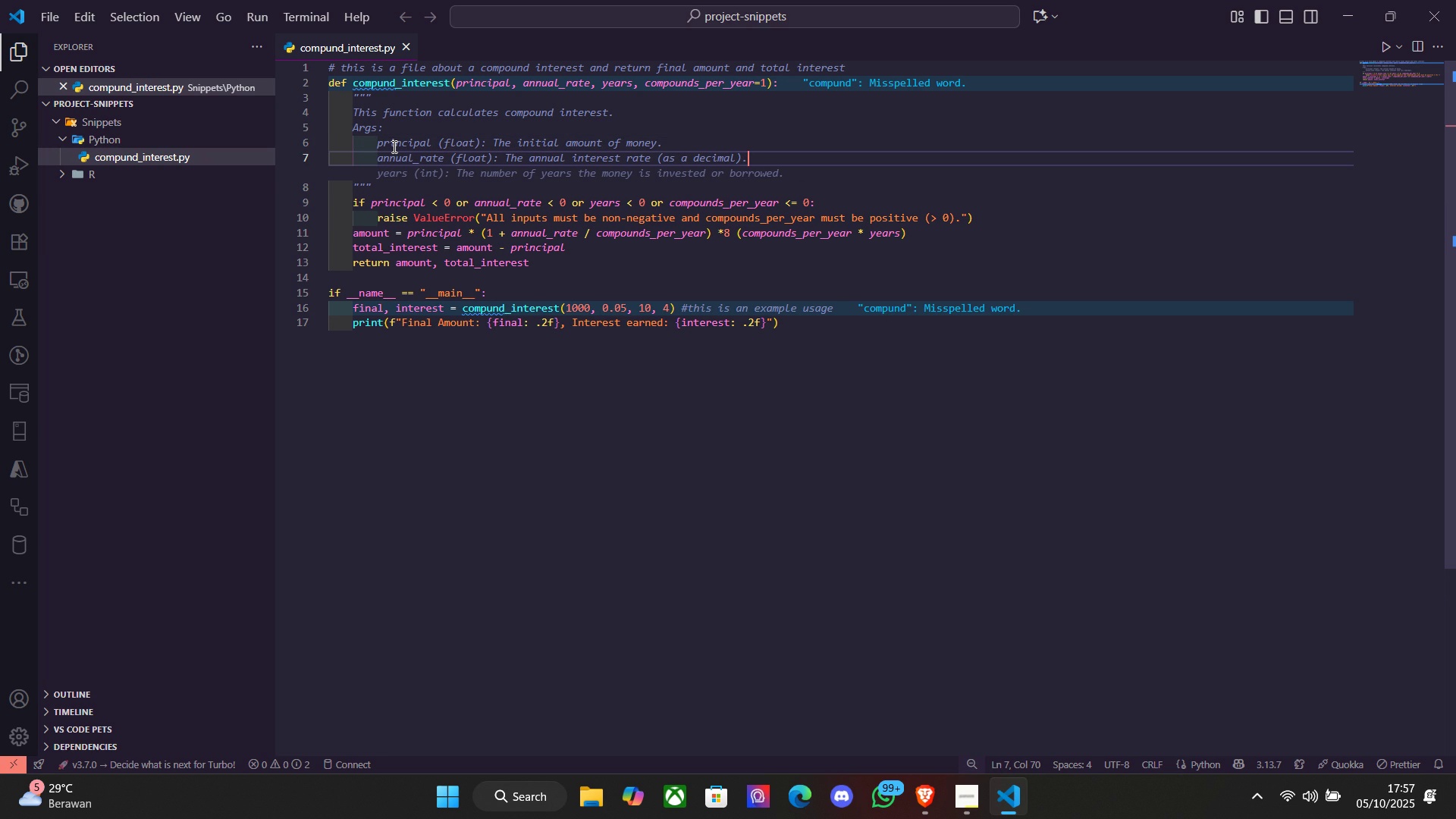 
key(ArrowLeft)
 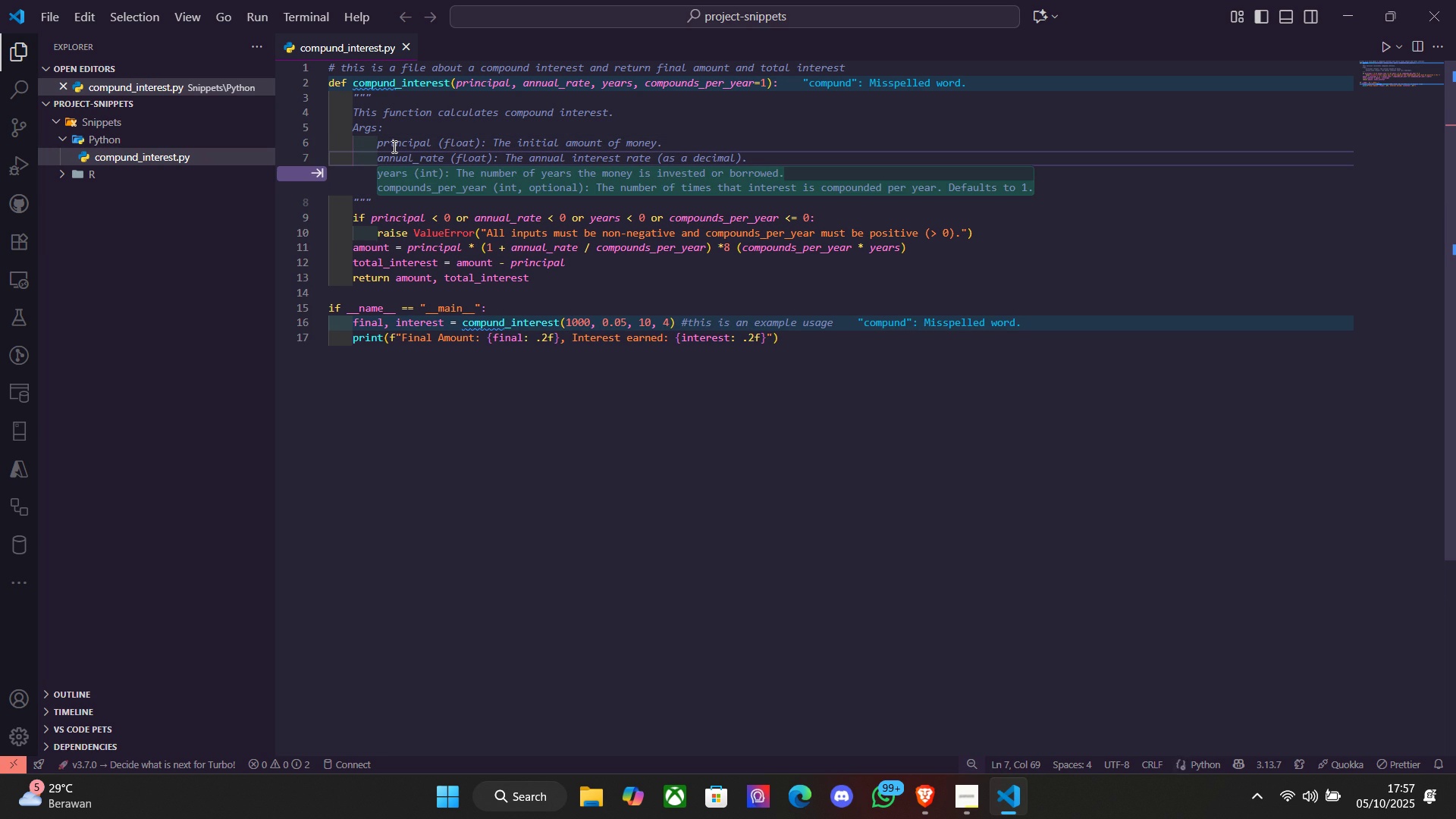 
key(ArrowRight)
 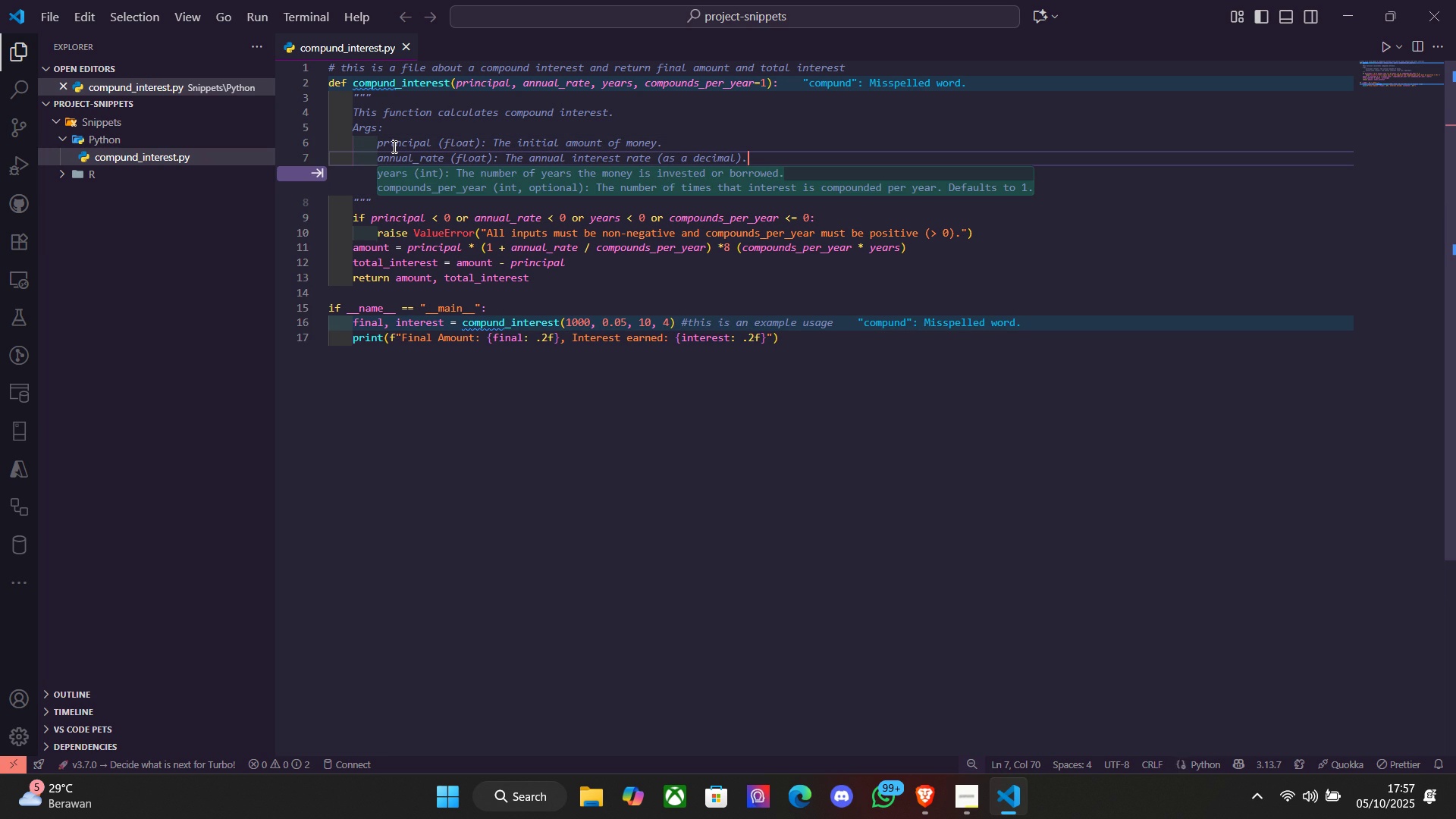 
type( )
key(Backspace)
key(Backspace)
type(, example : 0)
key(Tab)